 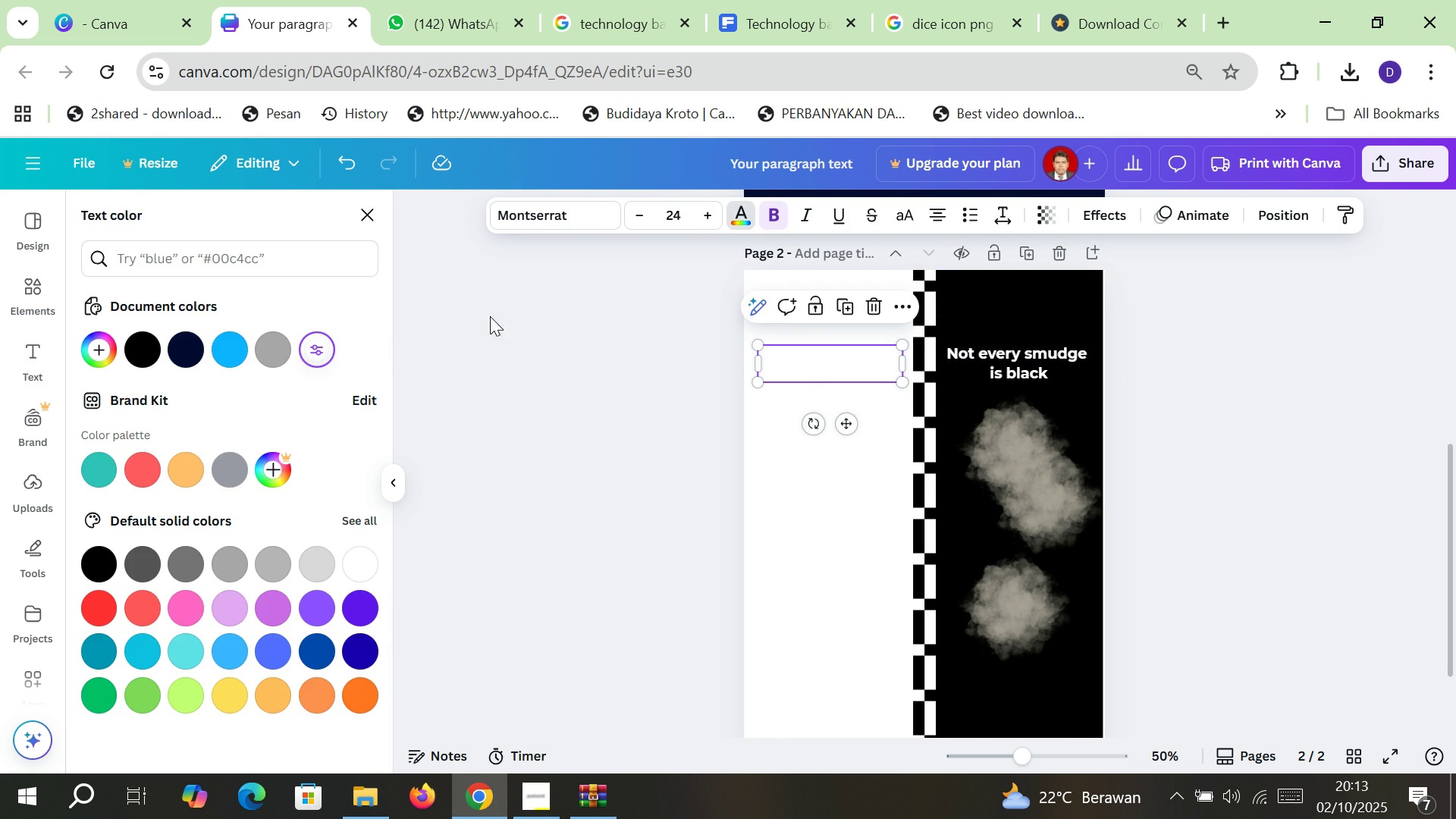 
left_click([147, 359])
 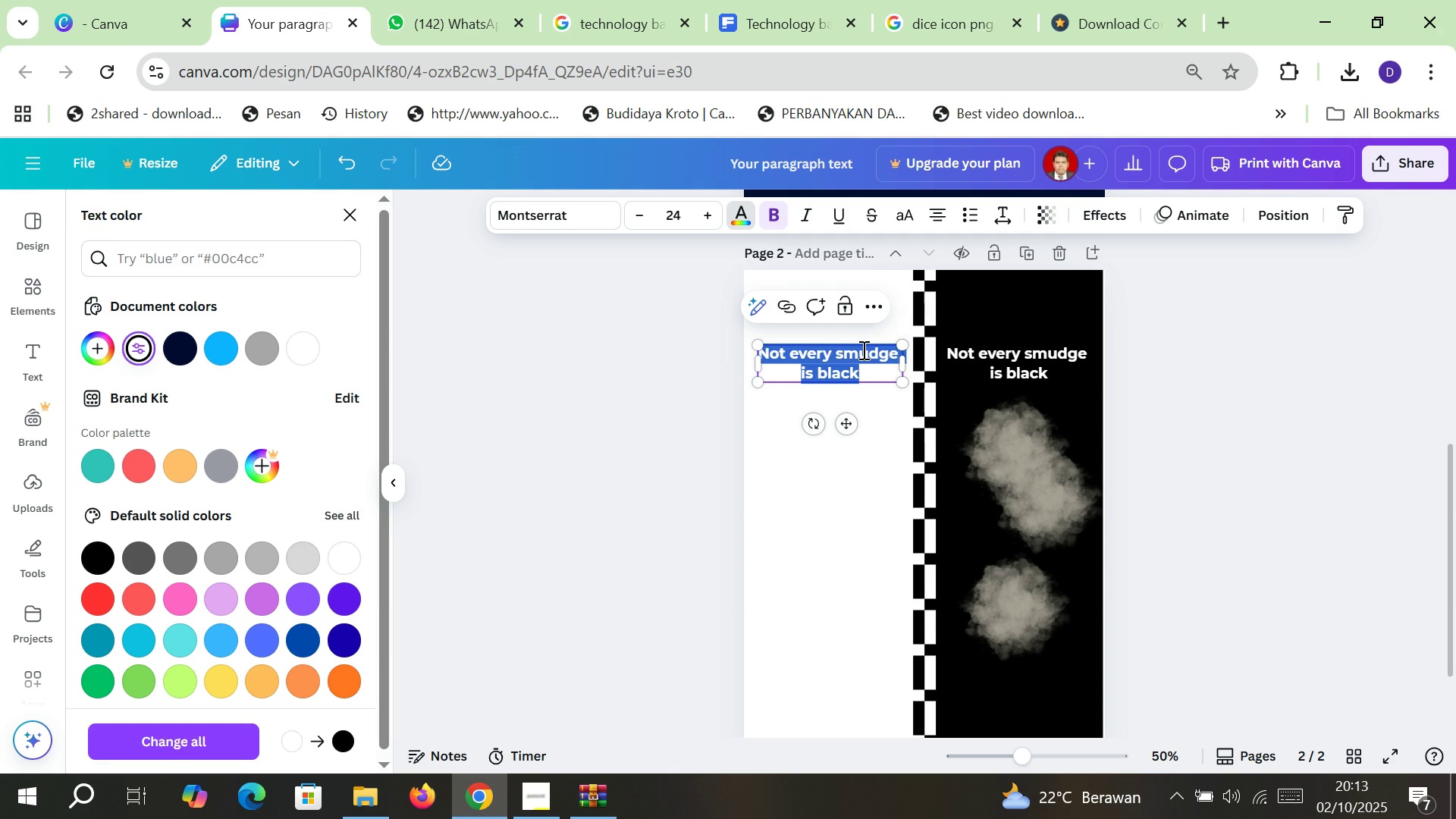 
double_click([862, 350])
 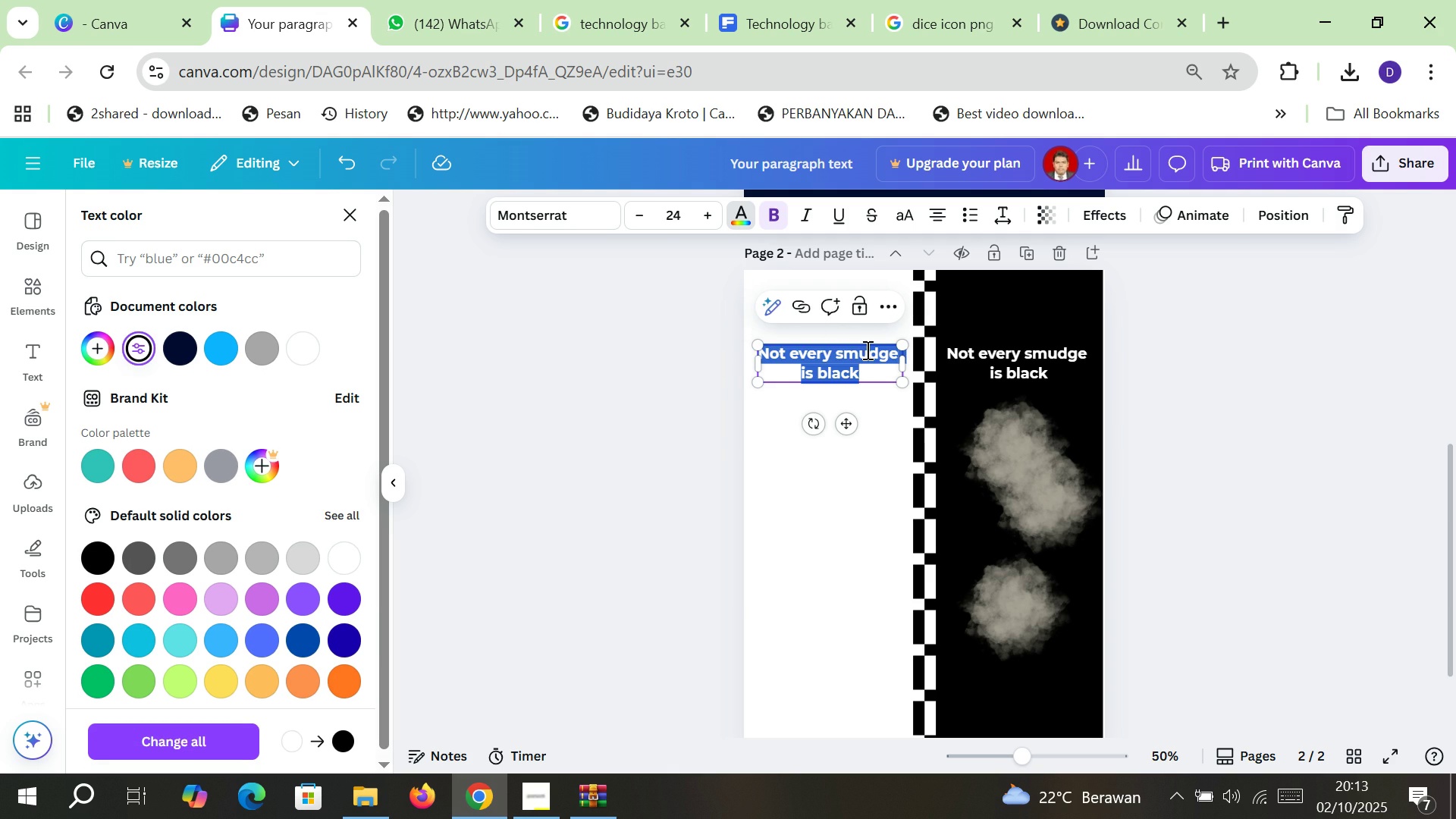 
triple_click([866, 350])
 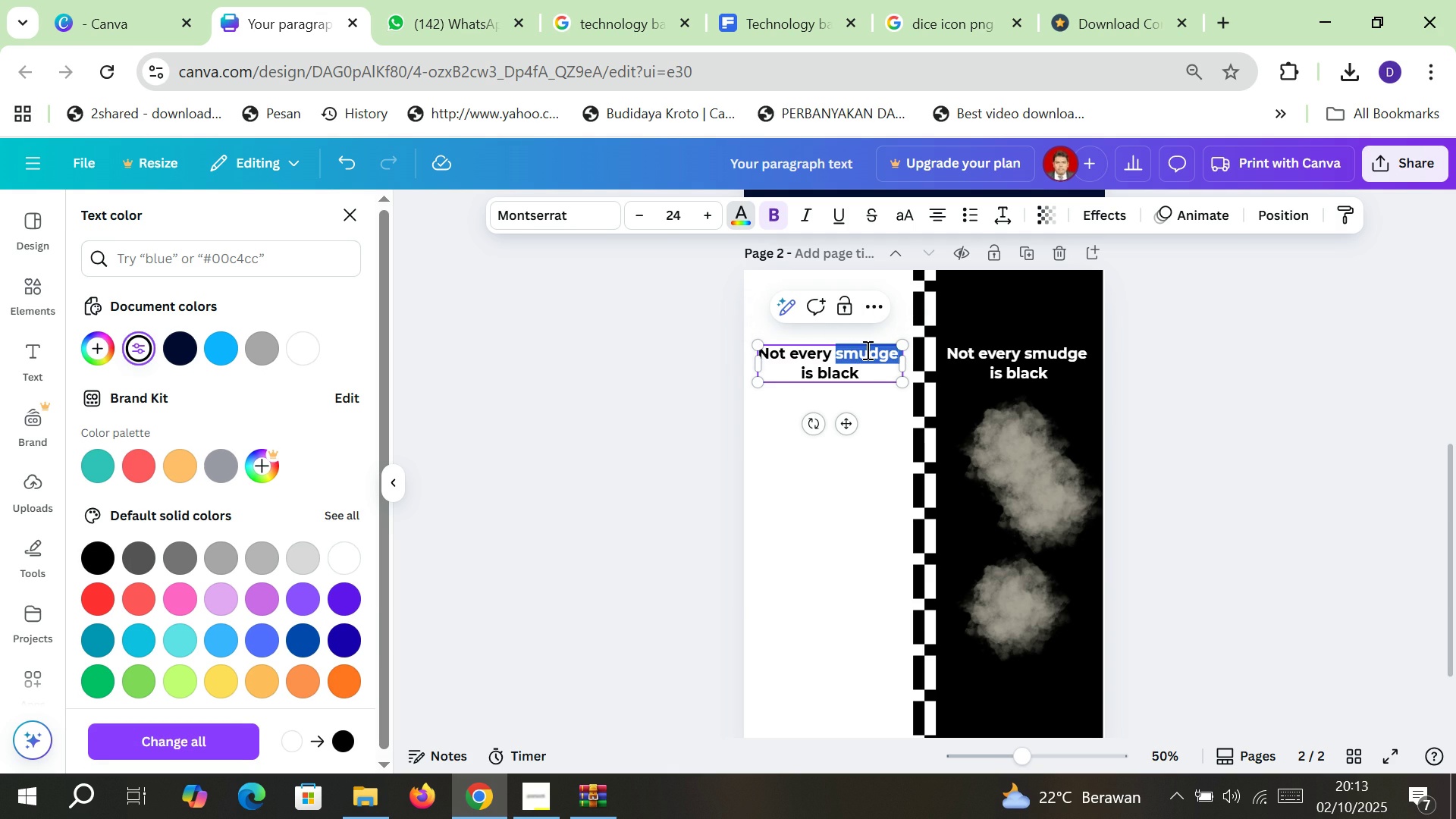 
triple_click([866, 350])
 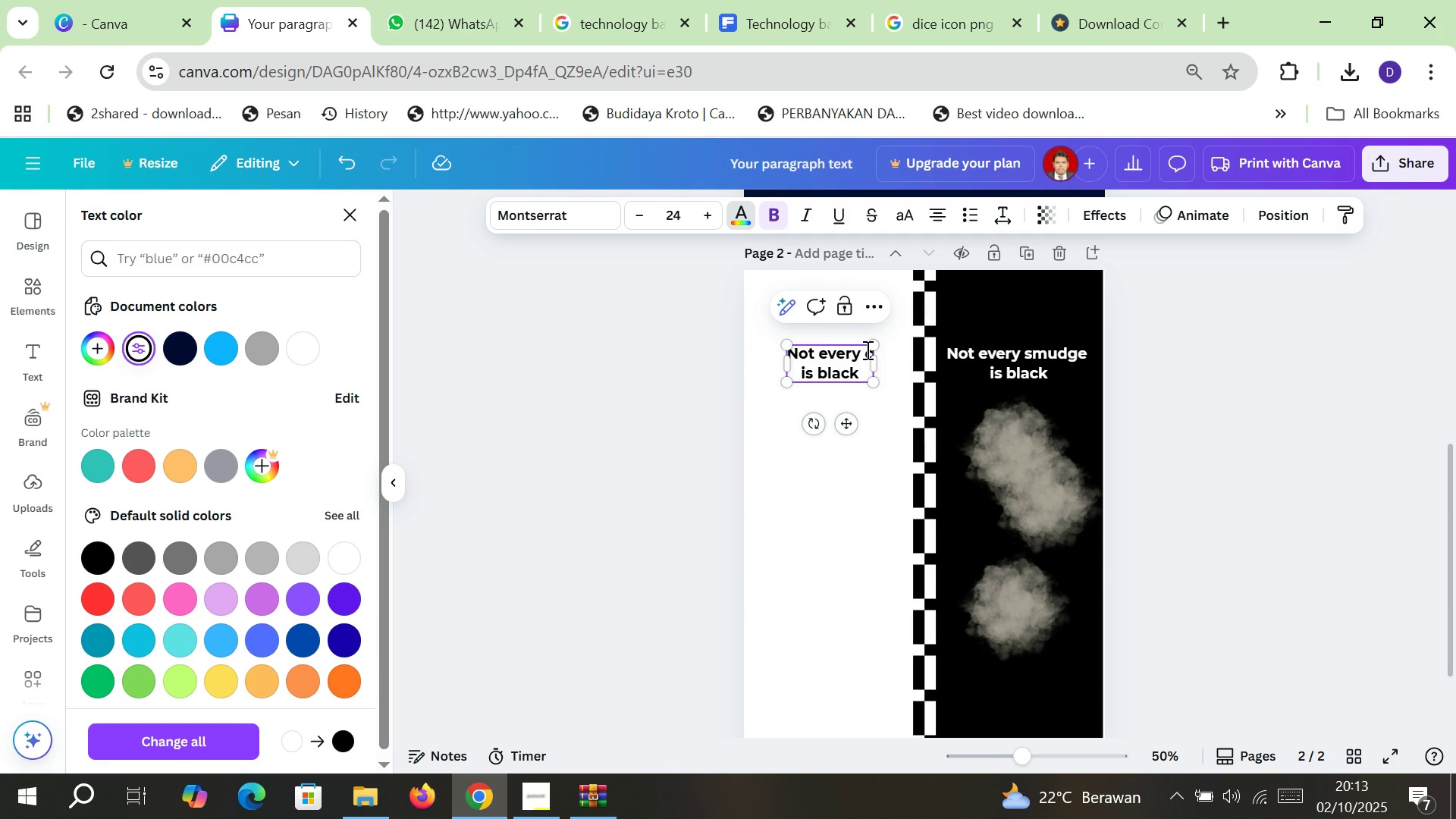 
type(clean)
 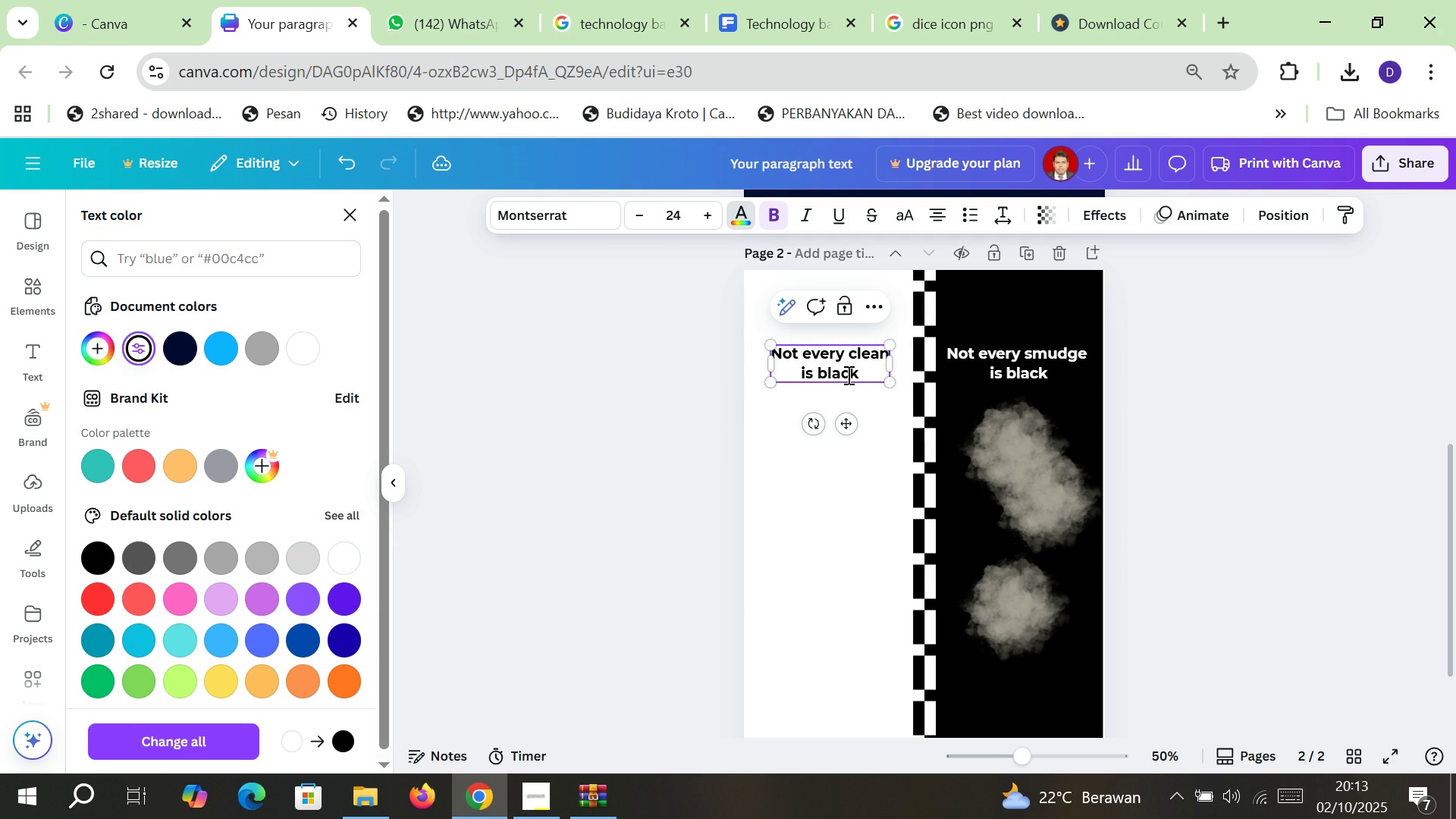 
double_click([847, 375])
 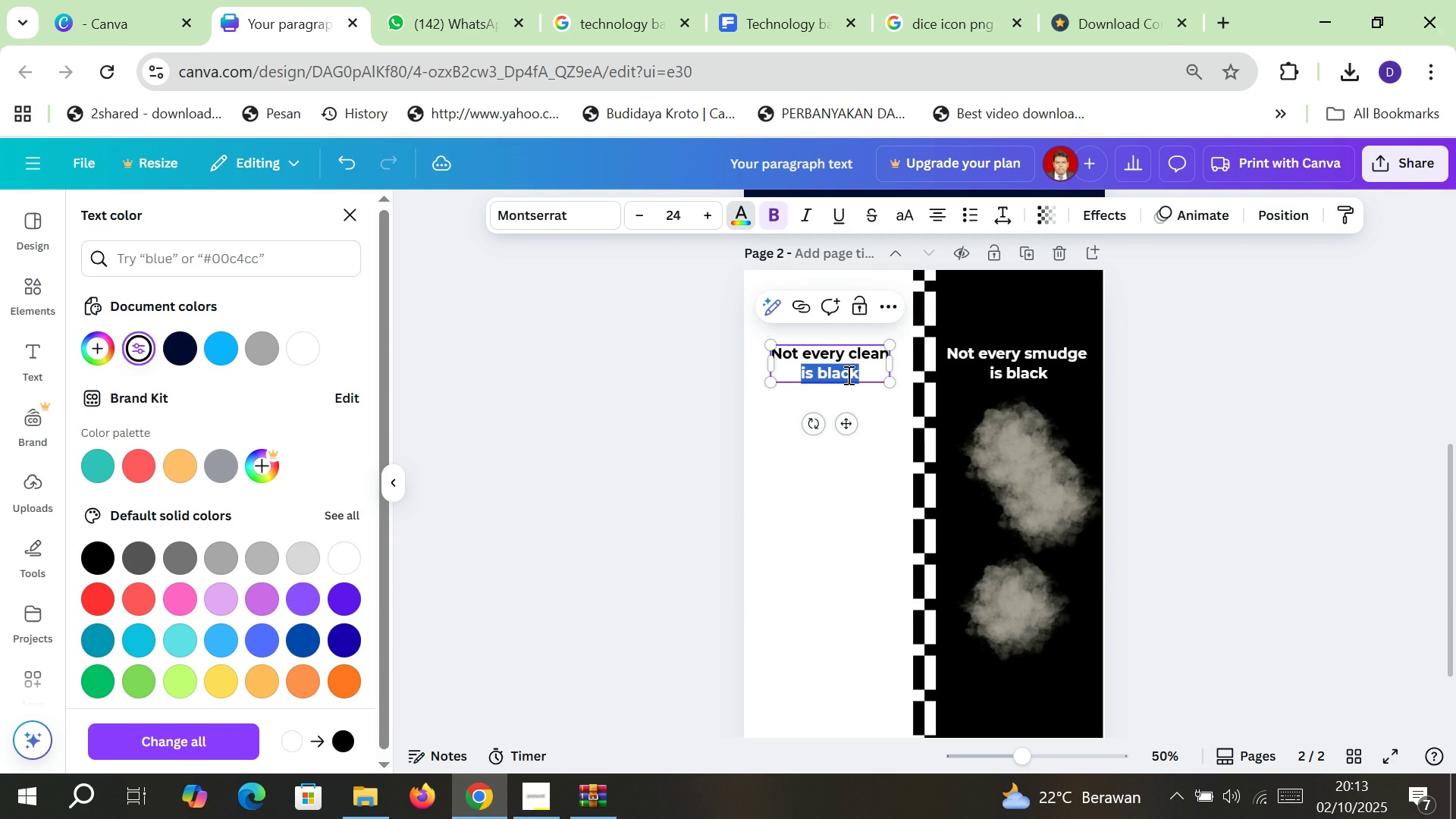 
triple_click([847, 375])
 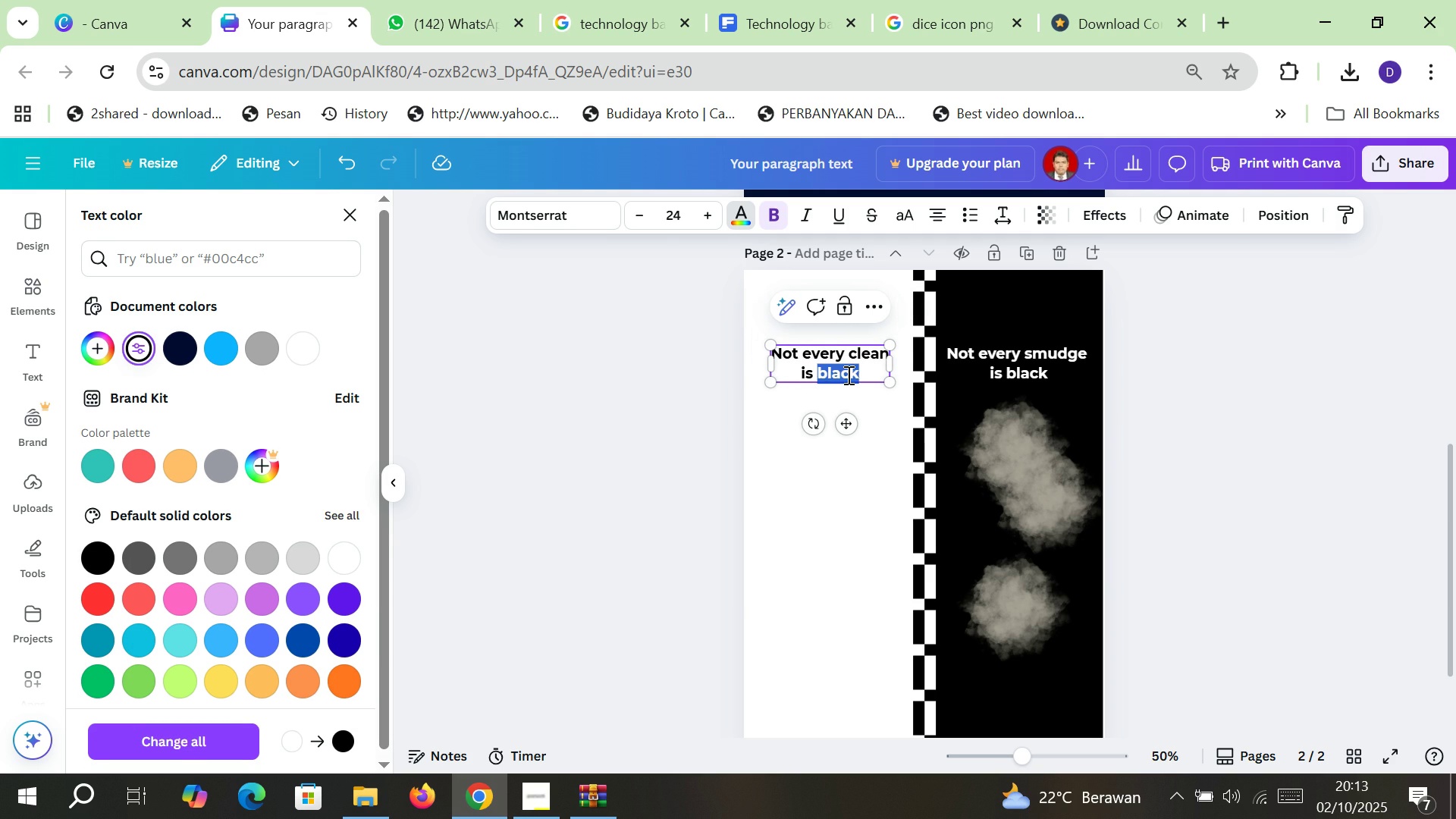 
double_click([847, 375])
 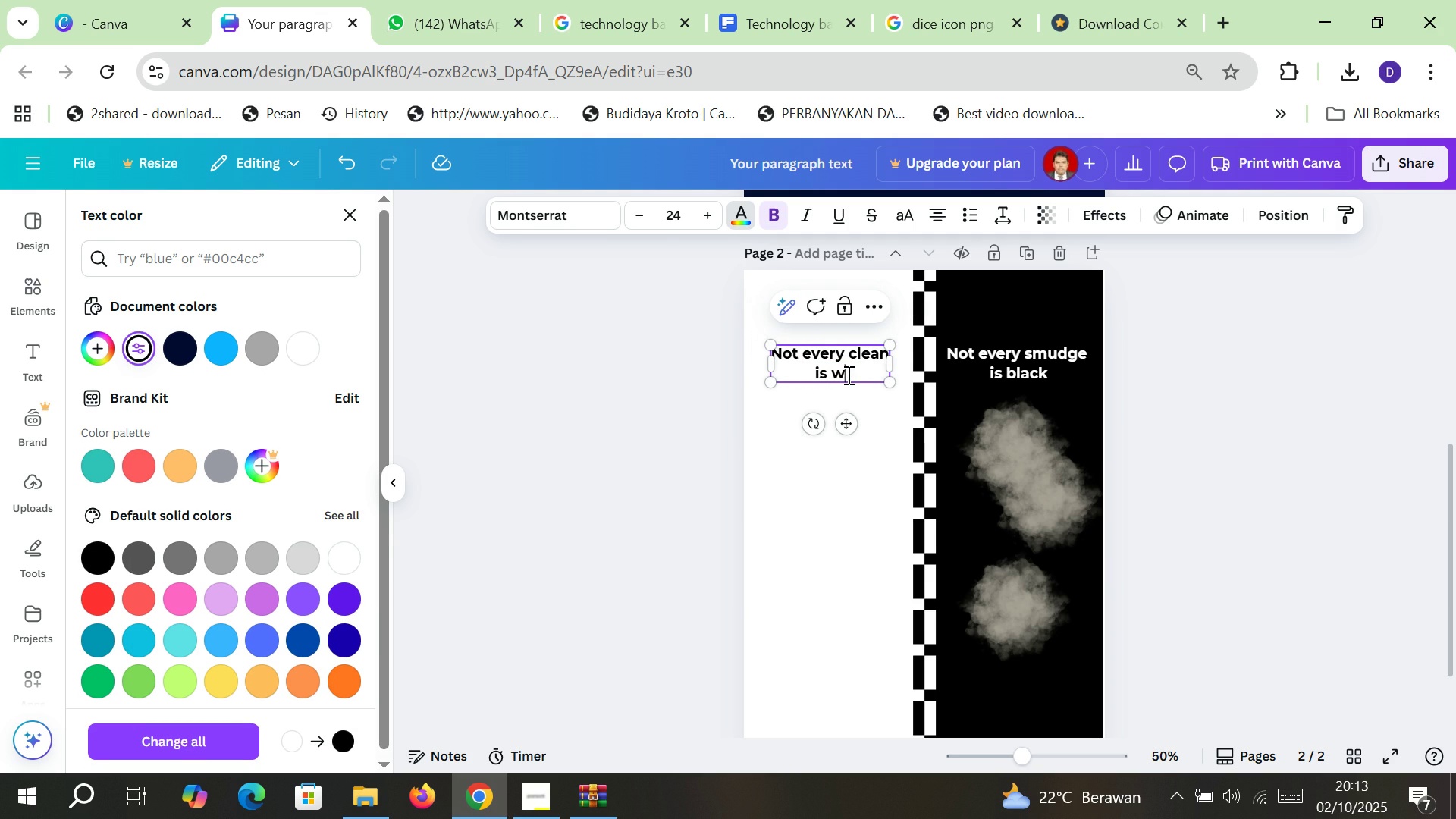 
type(white)
 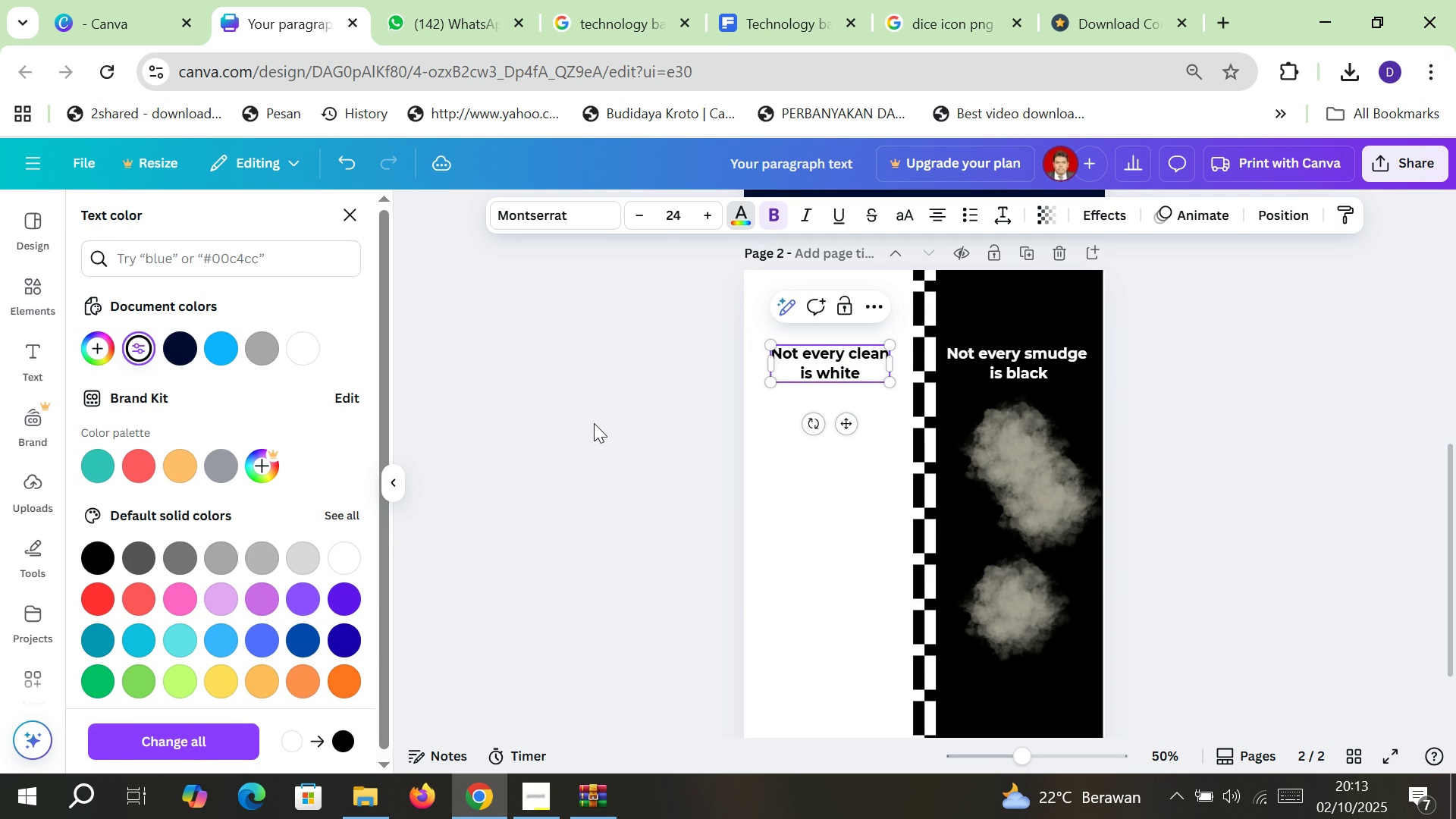 
left_click([594, 423])
 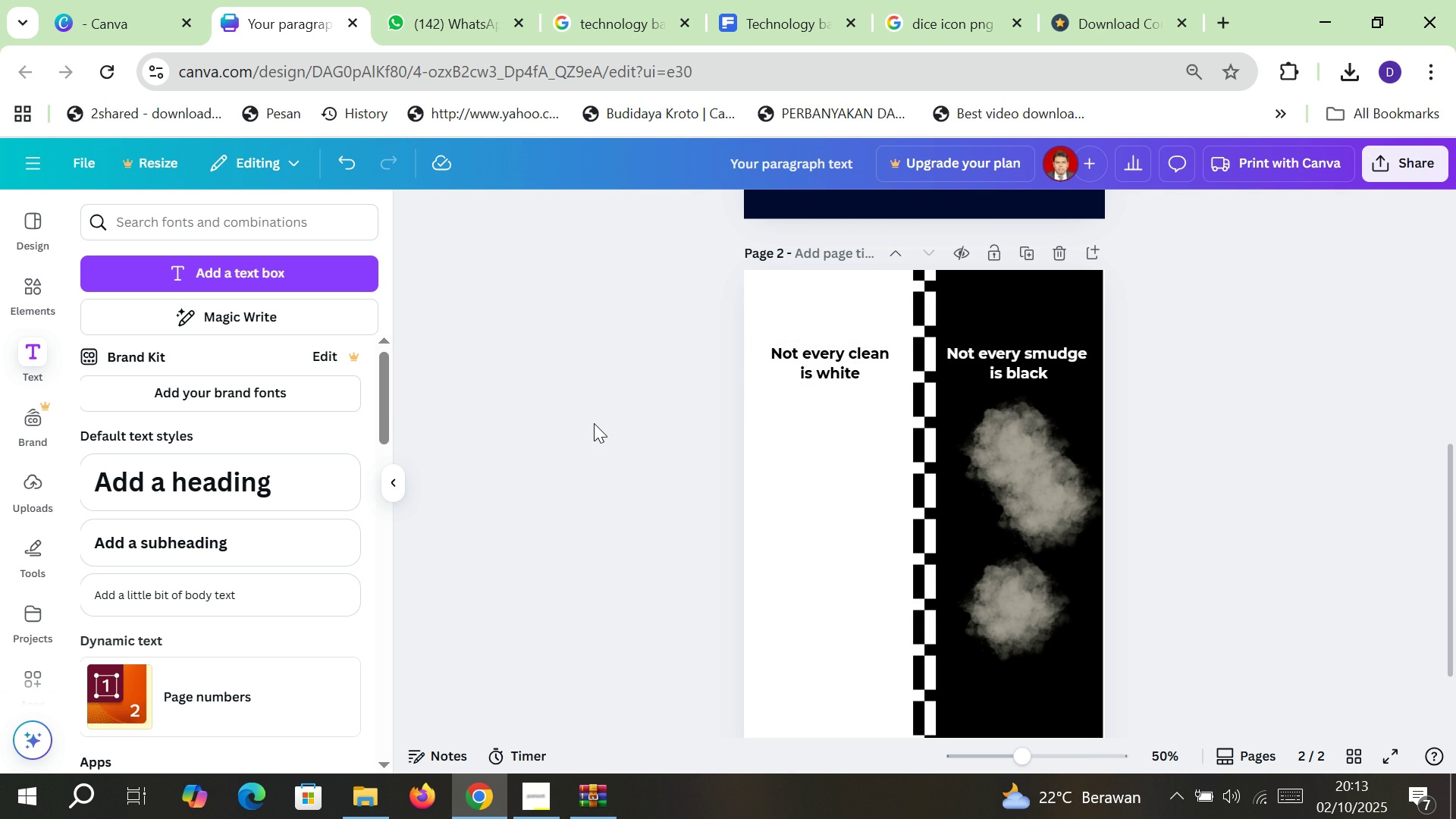 
left_click([594, 423])
 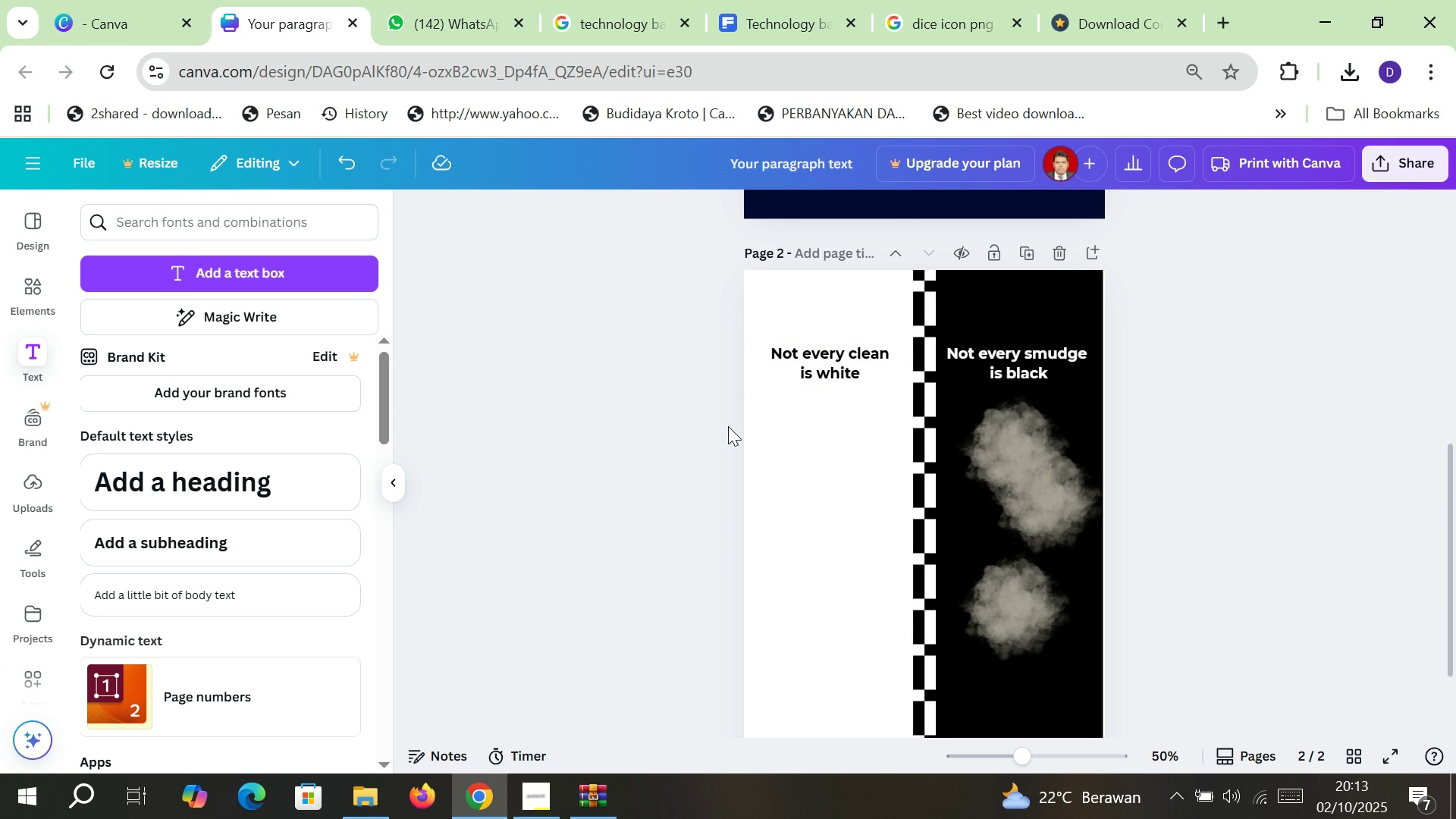 
wait(11.76)
 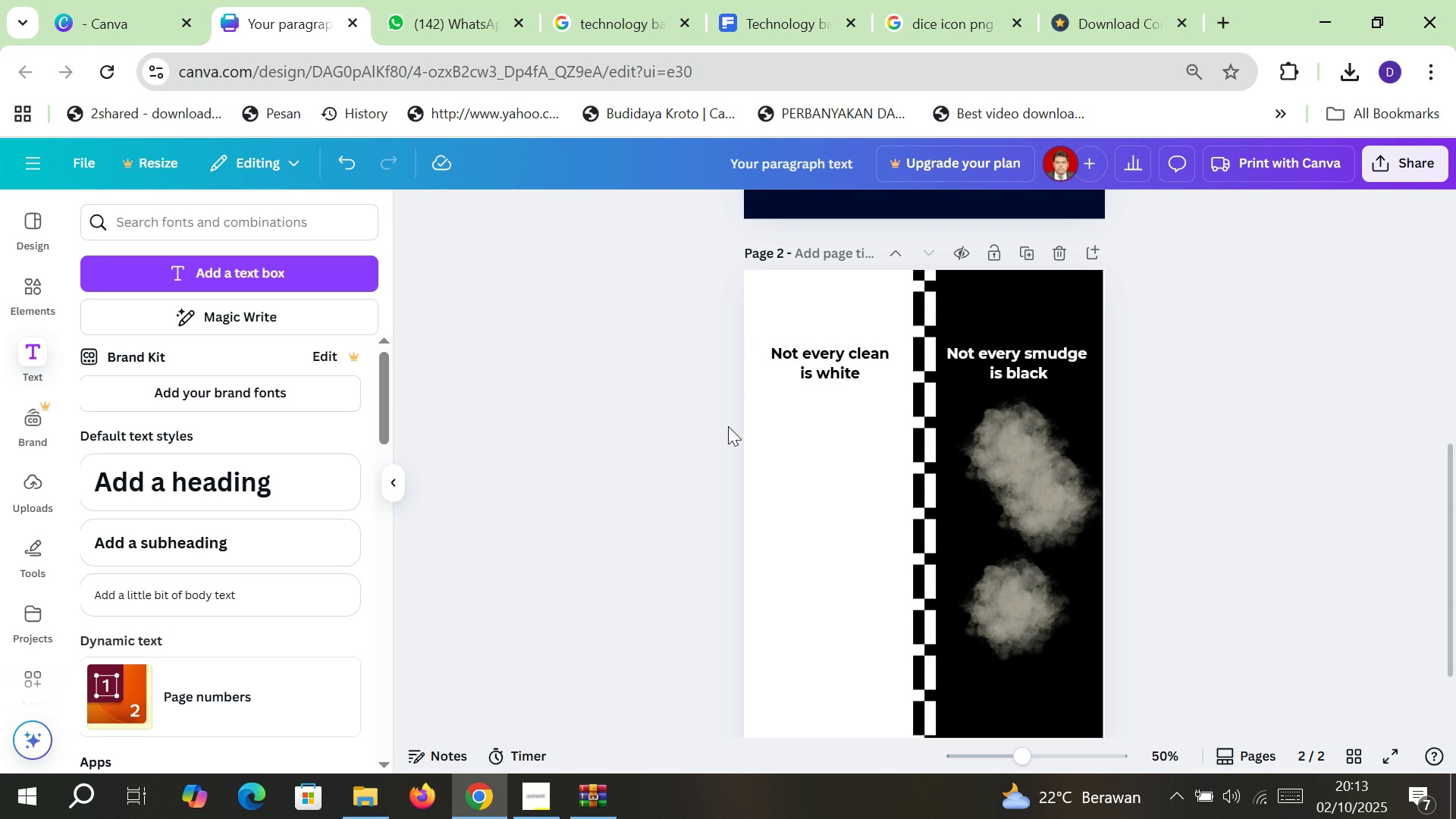 
left_click([819, 370])